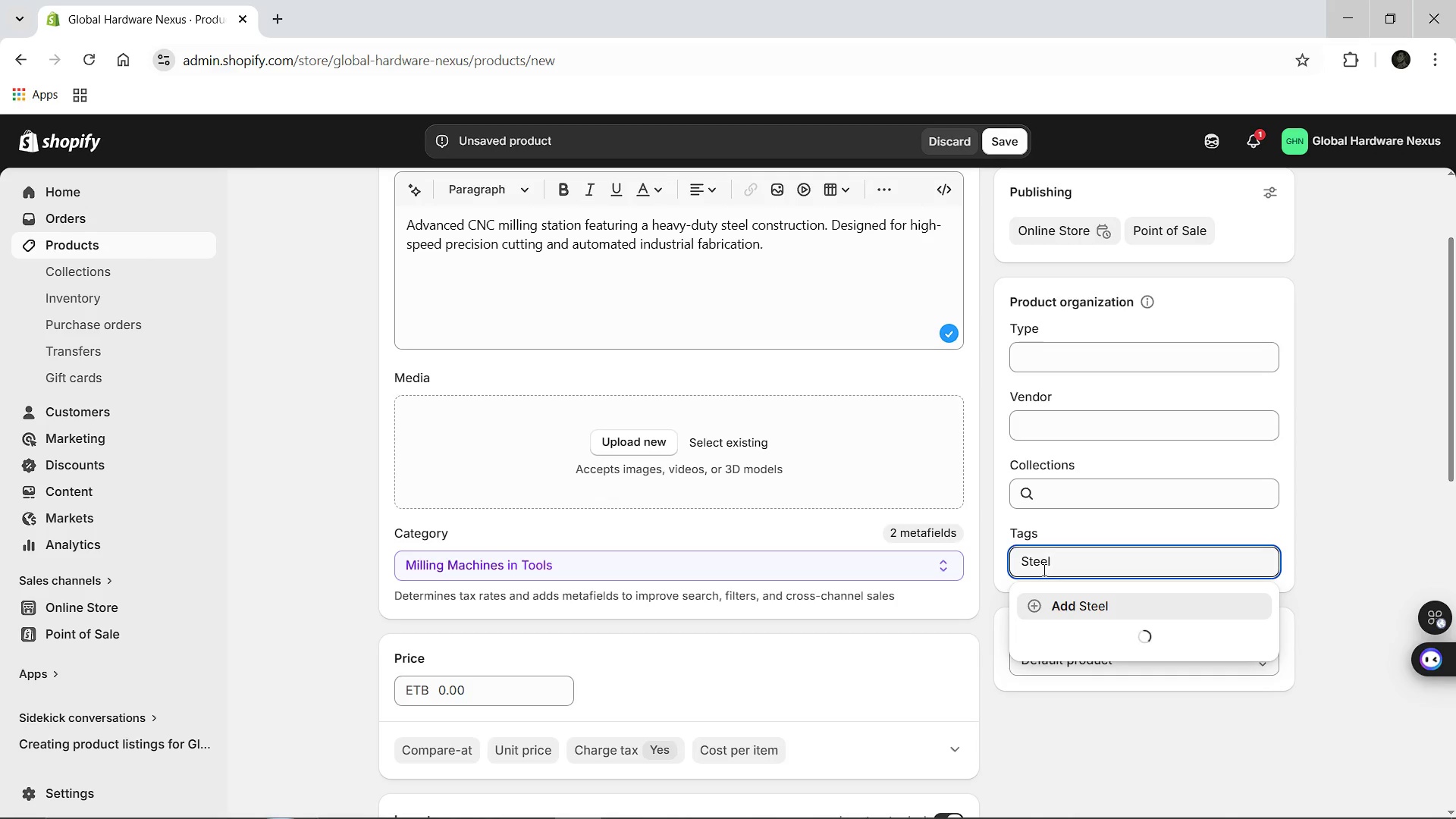 
key(Enter)
 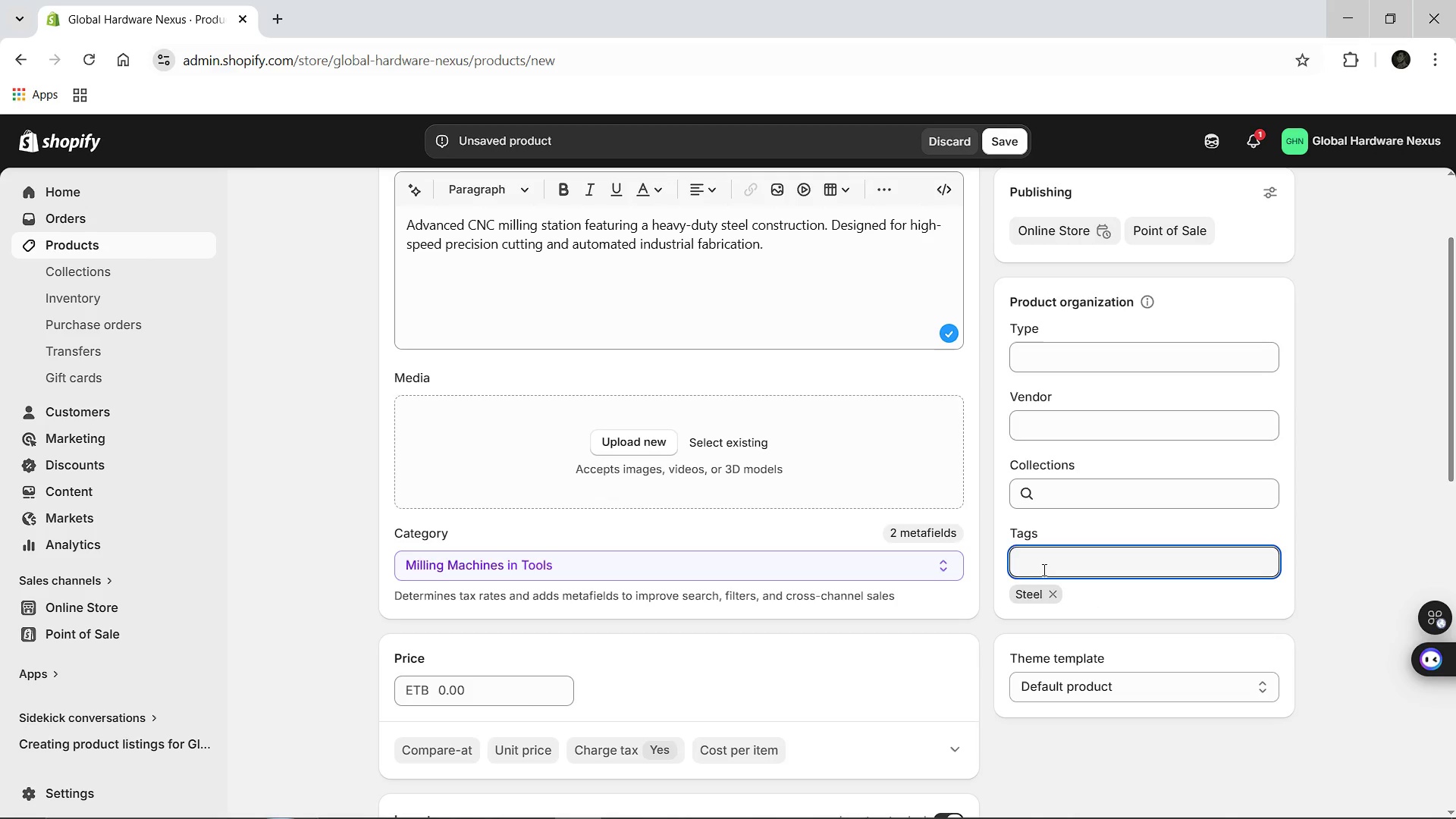 
type(Floor-Standing)
 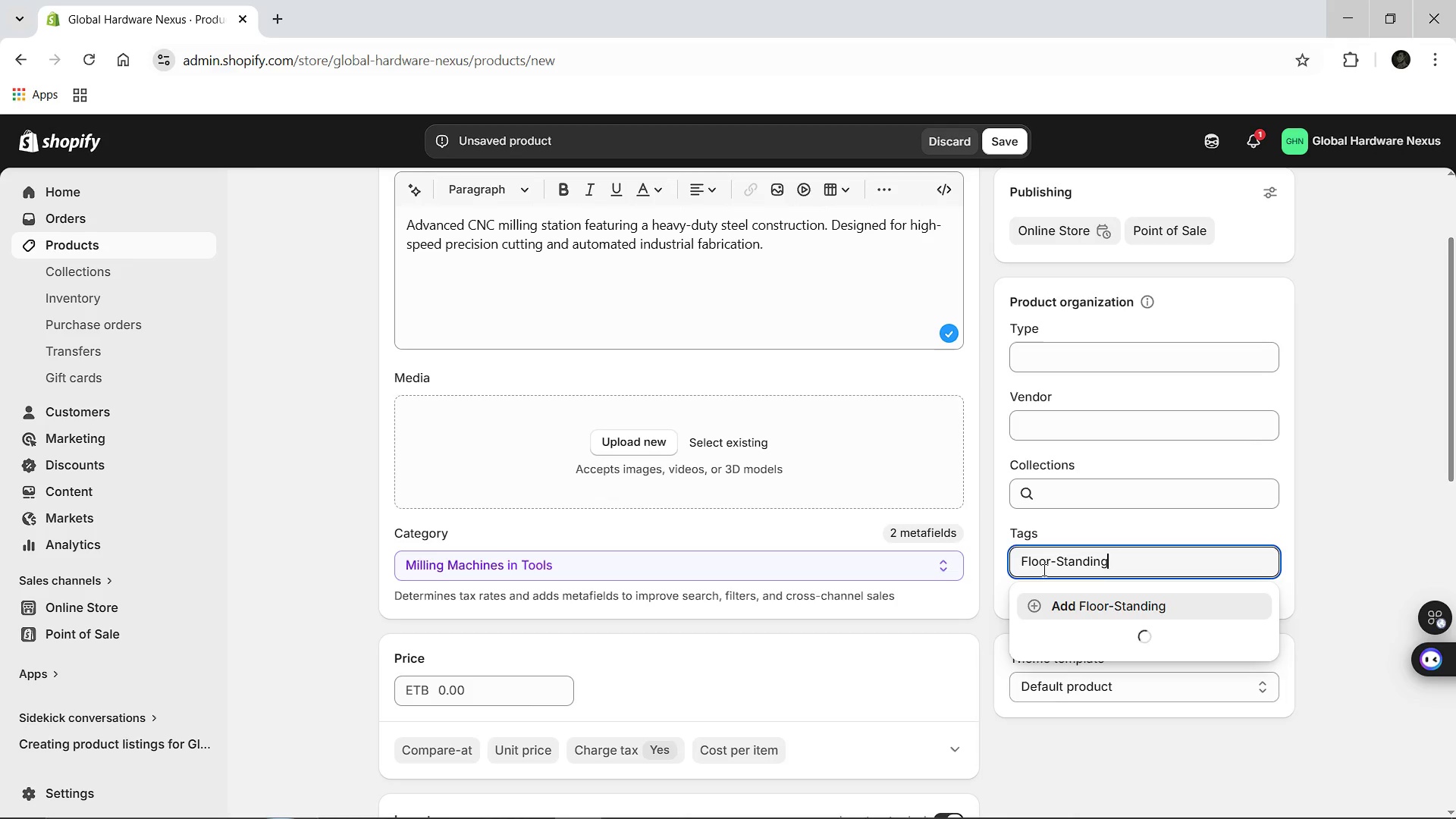 
left_click([441, 690])
 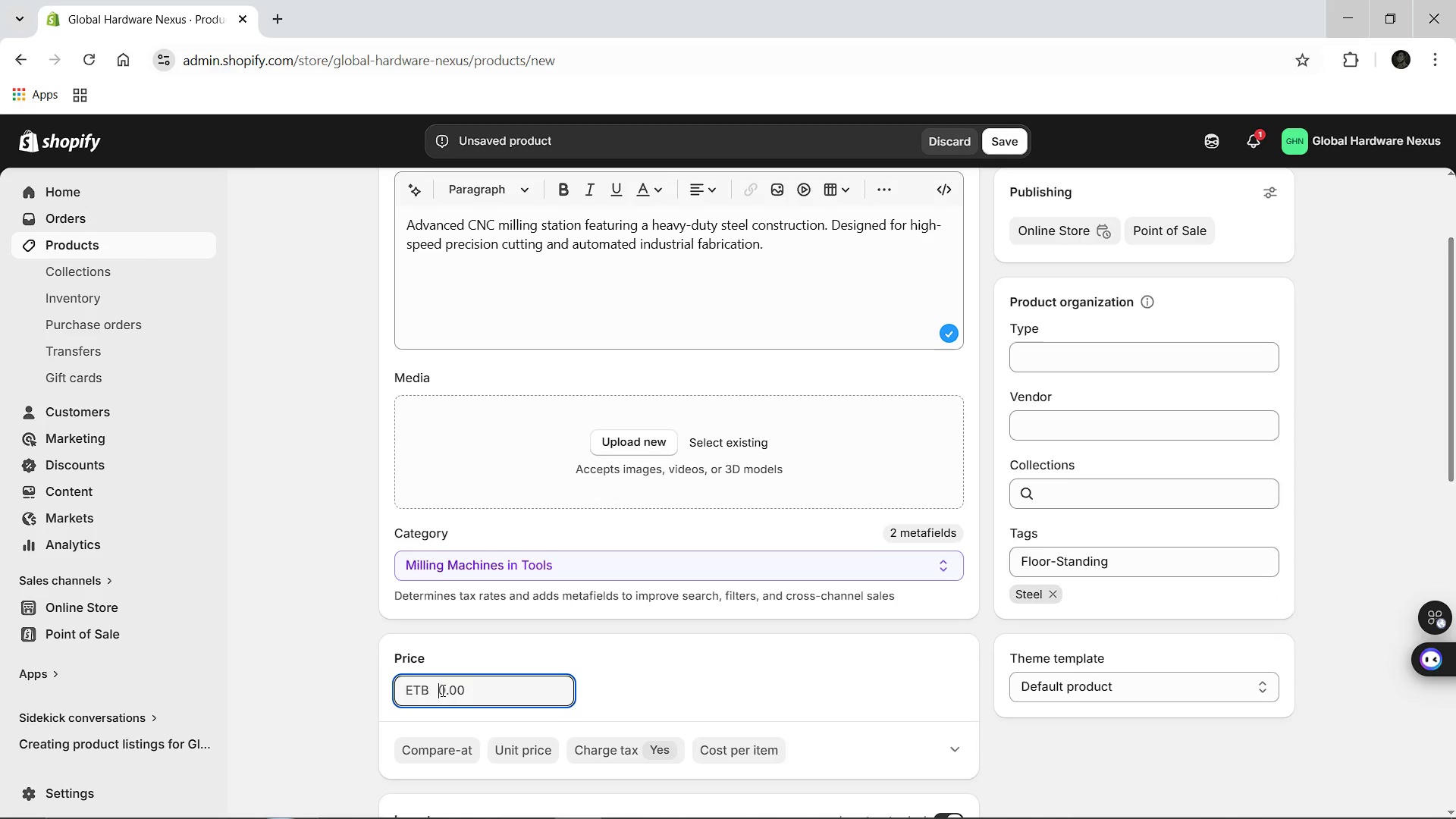 
type(350,000.00)
 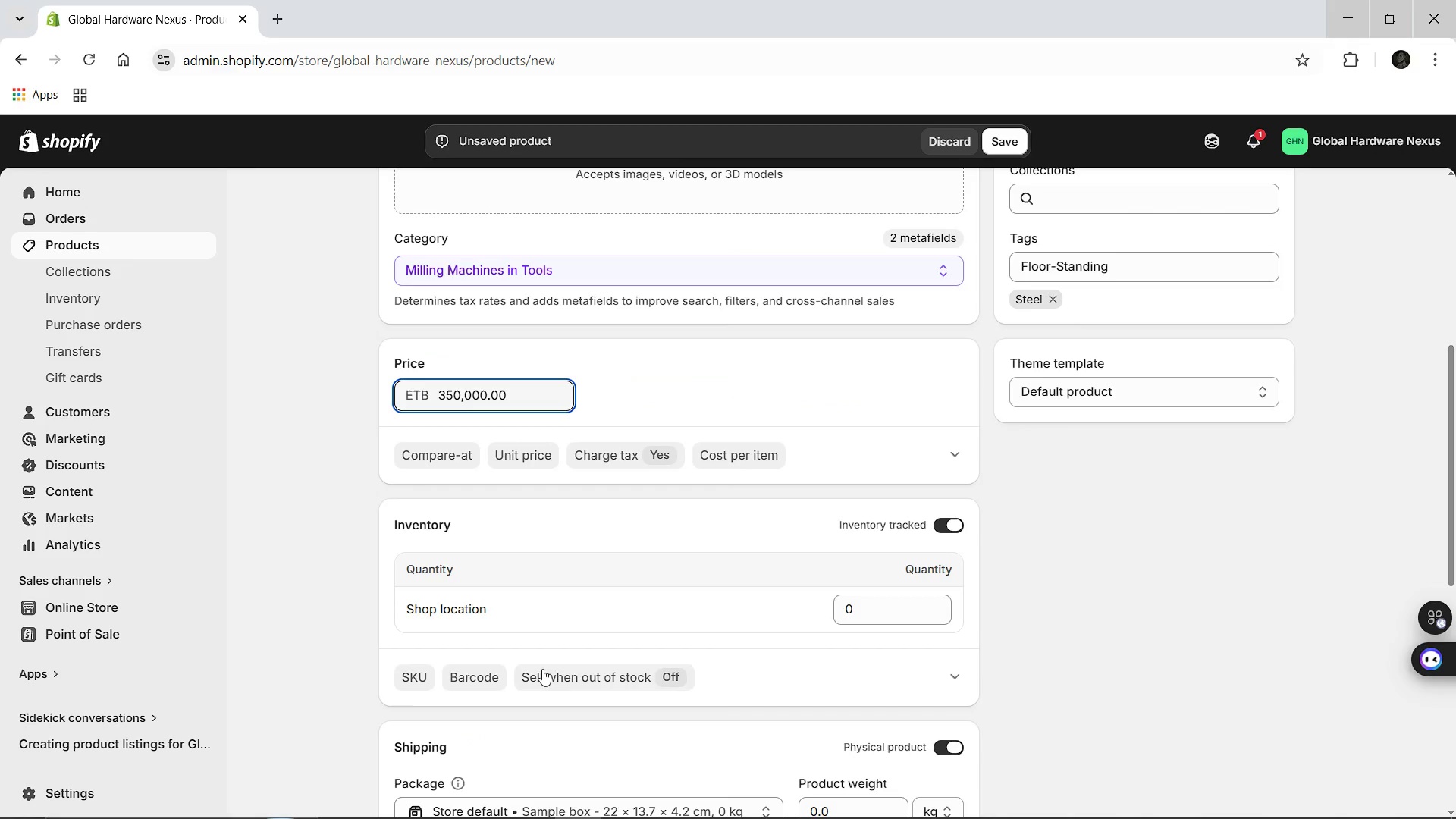 
left_click([416, 667])
 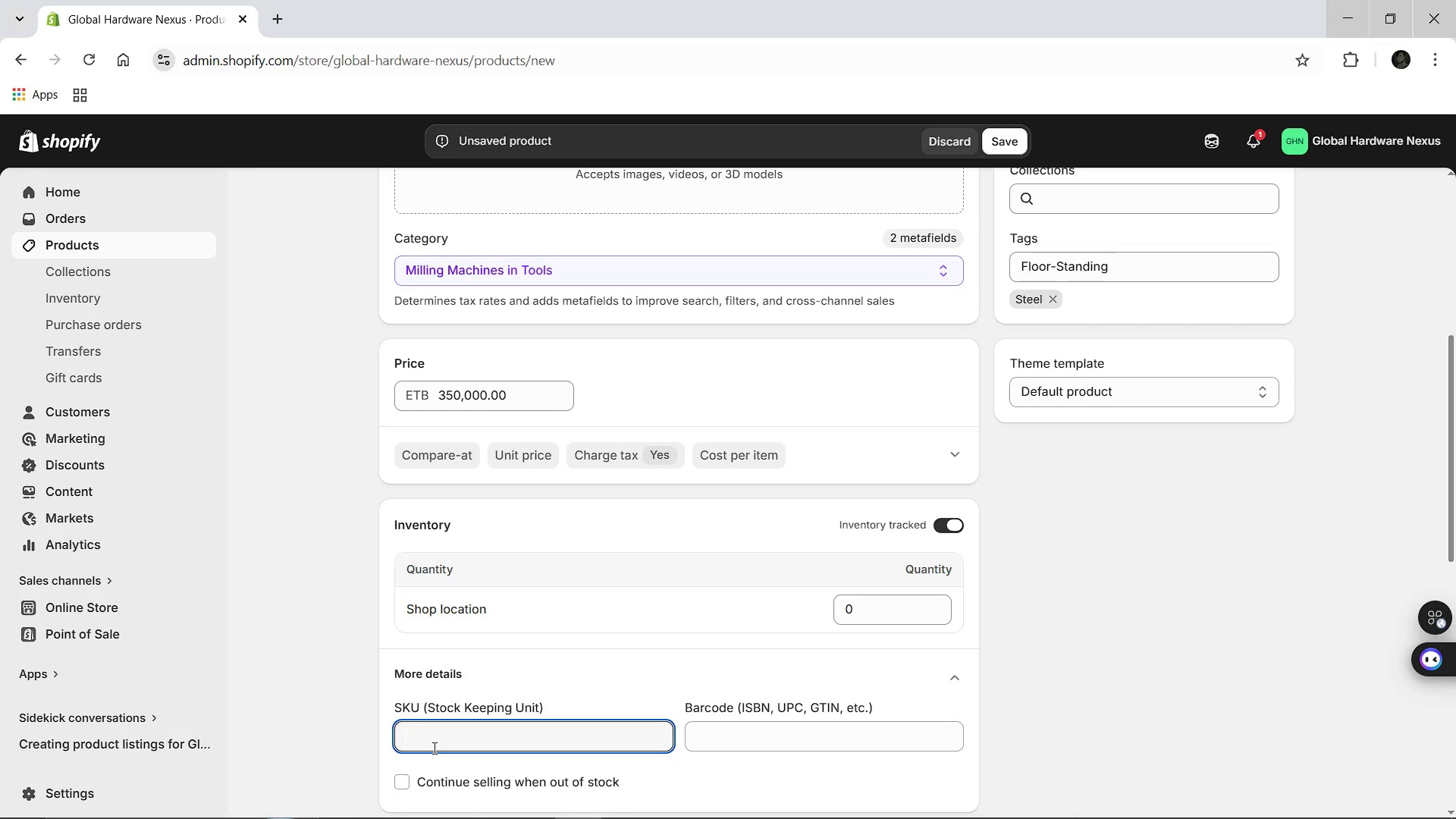 
key(CapsLock)
 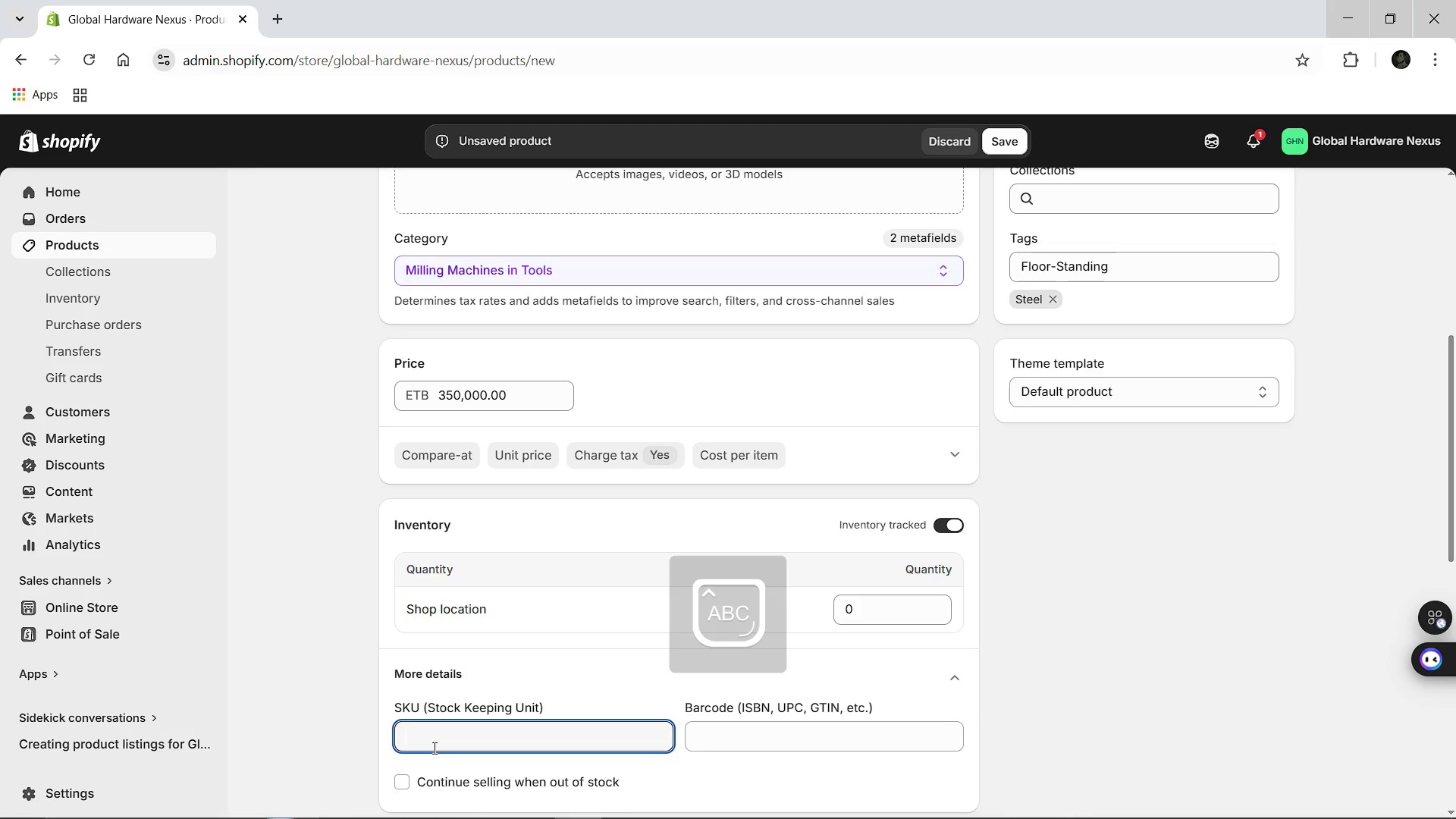 
type(NEXUS-STEEL-03)
 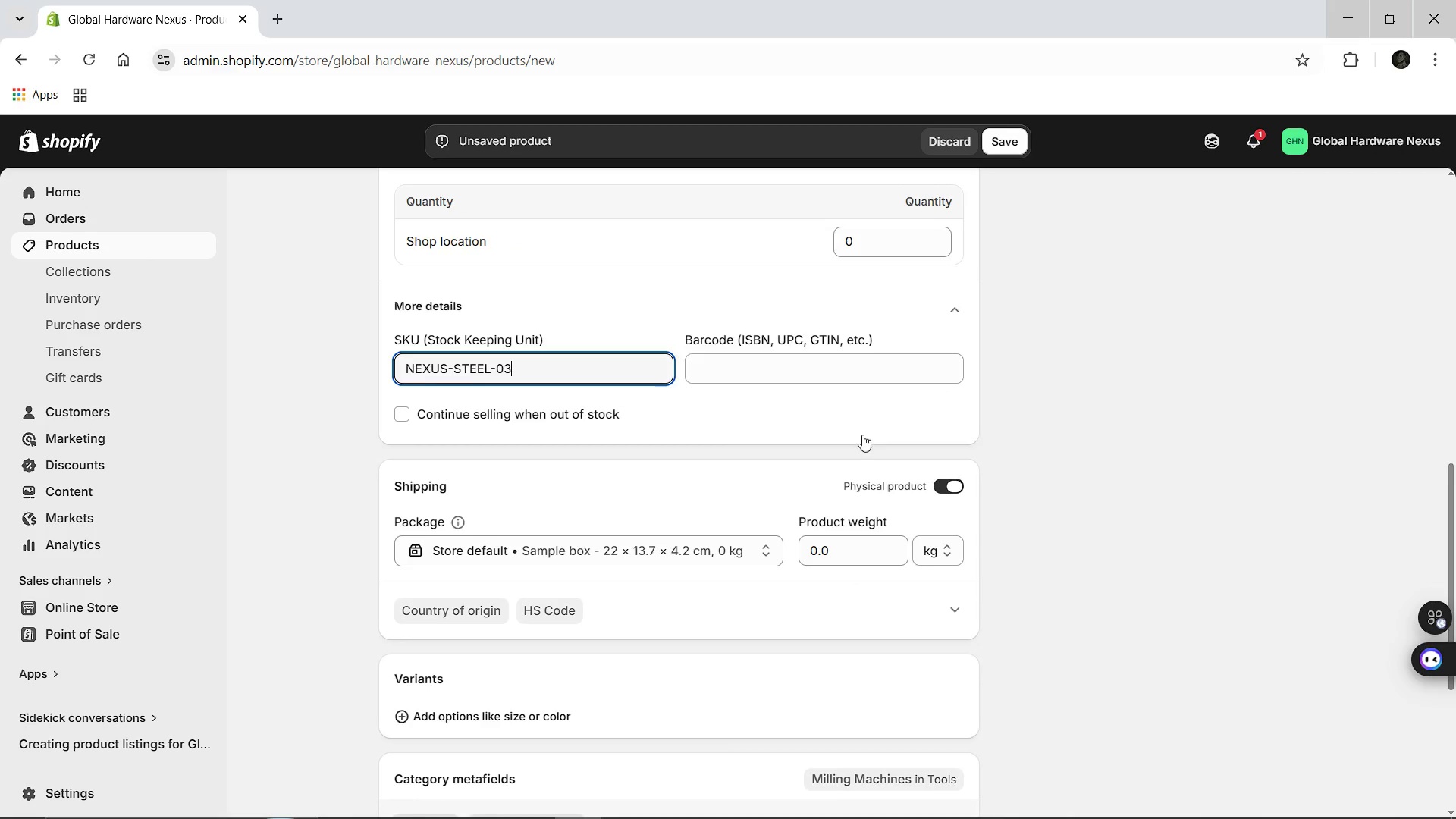 
wait(5.67)
 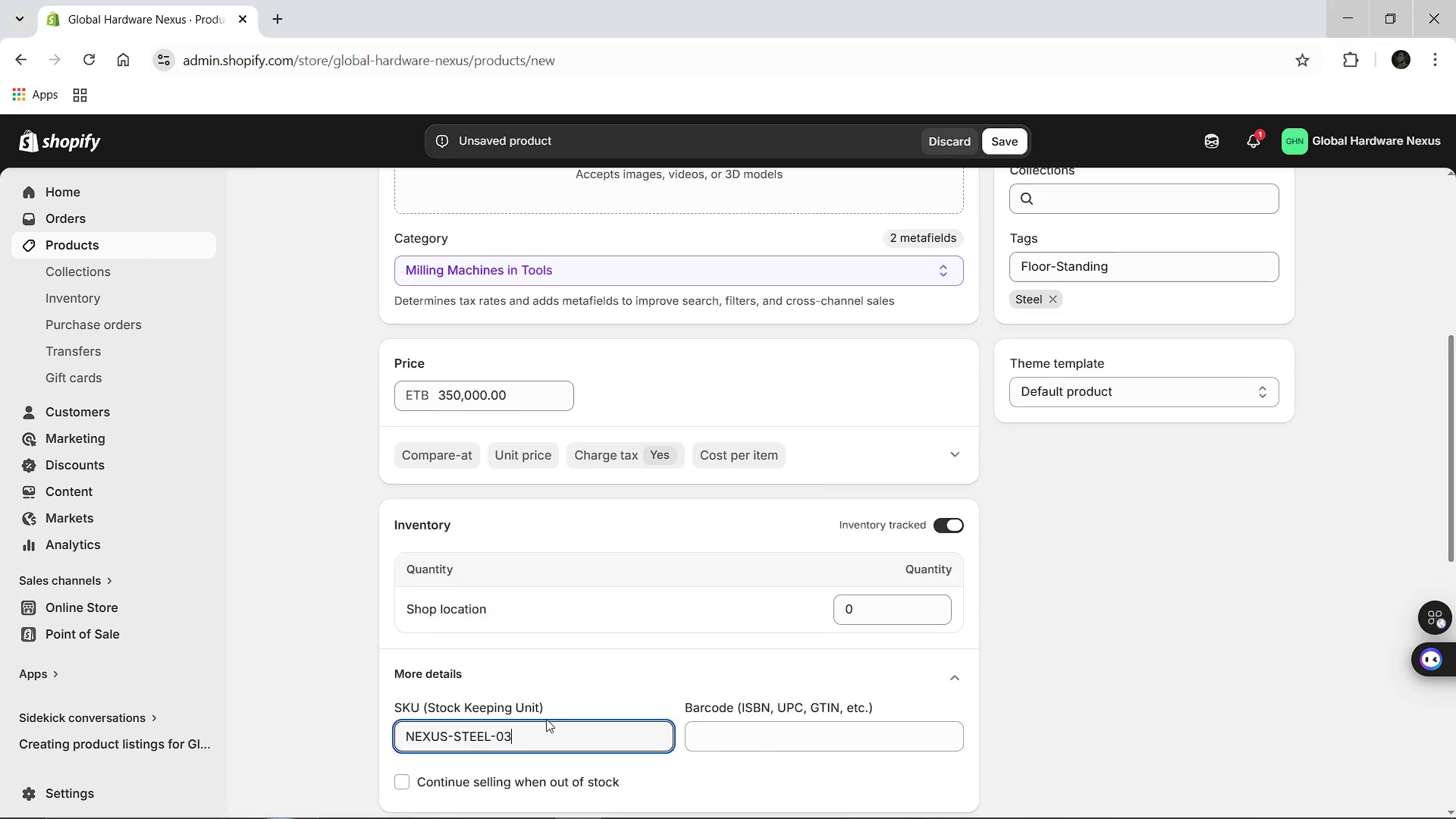 
left_click([855, 430])
 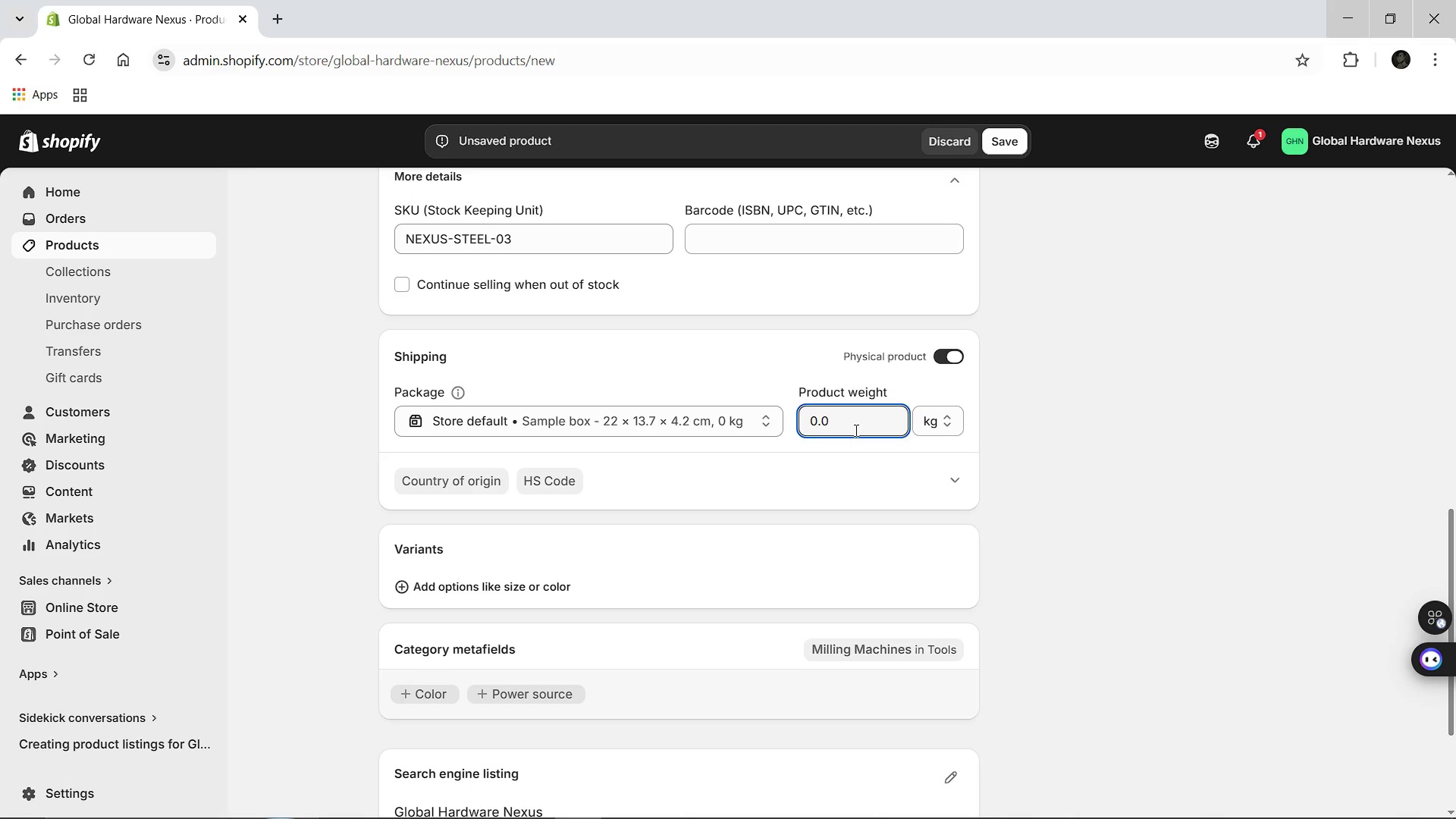 
hold_key(key=Backspace, duration=0.75)
 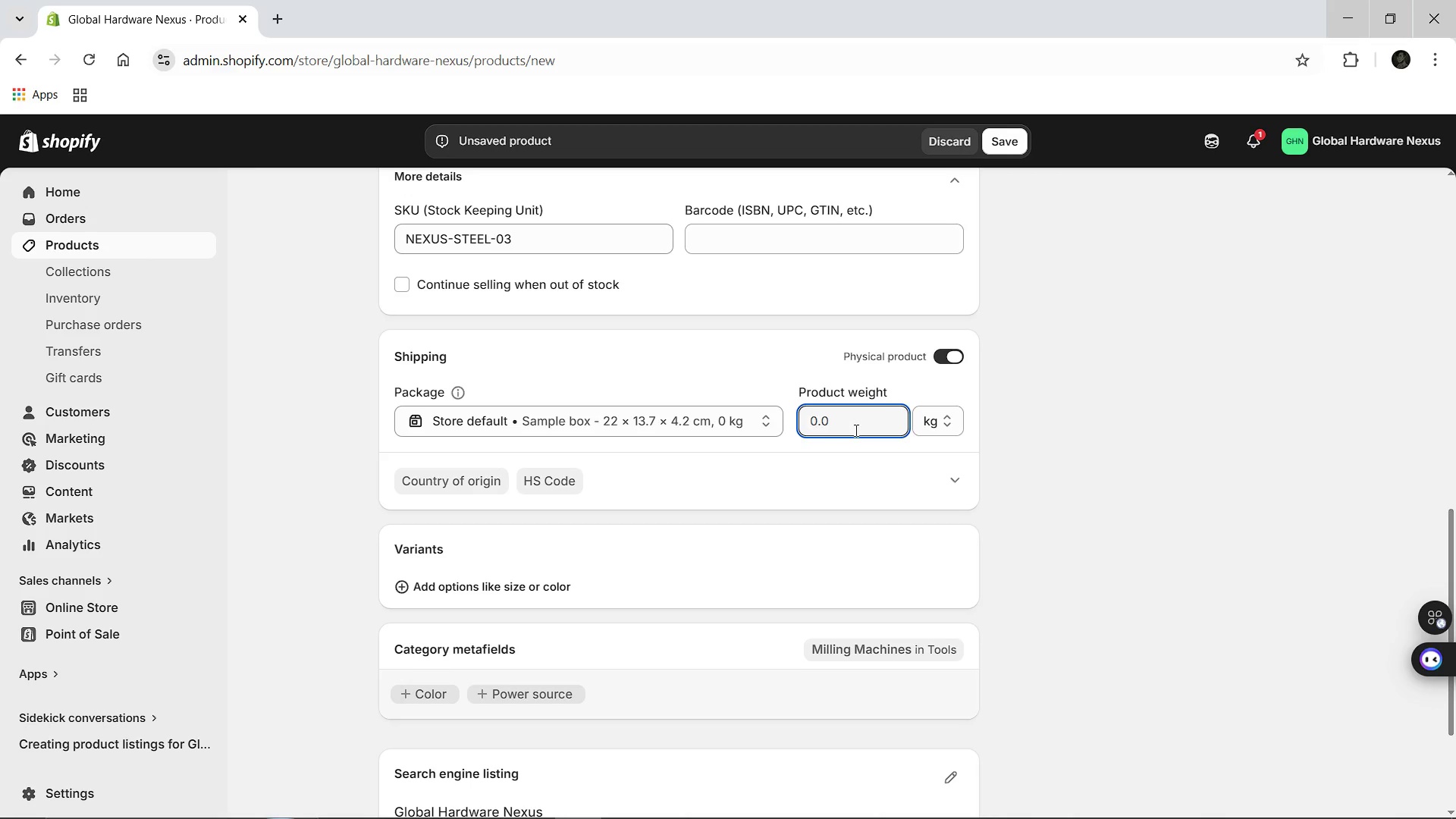 
type(50.00)
 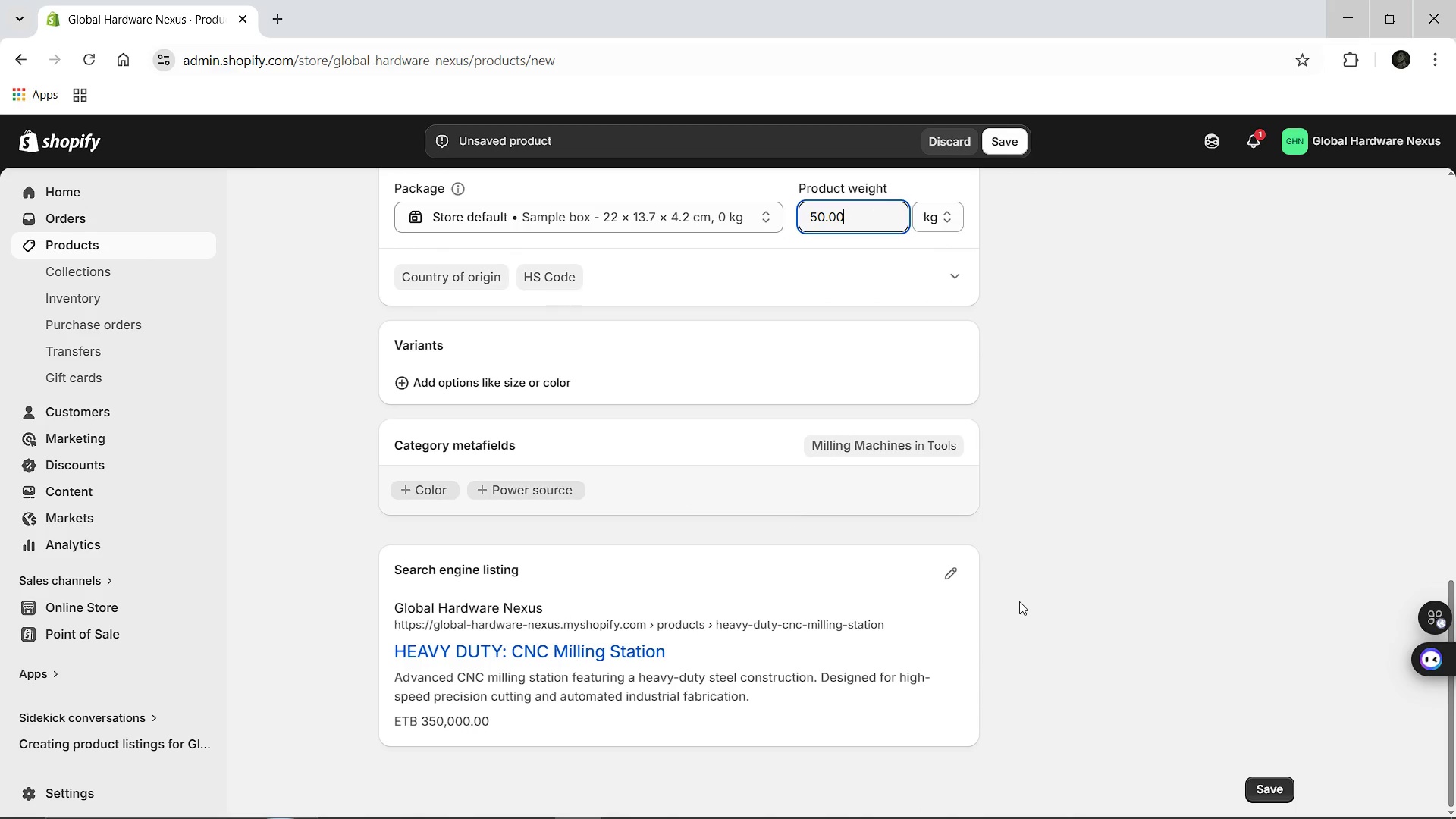 
left_click([949, 577])
 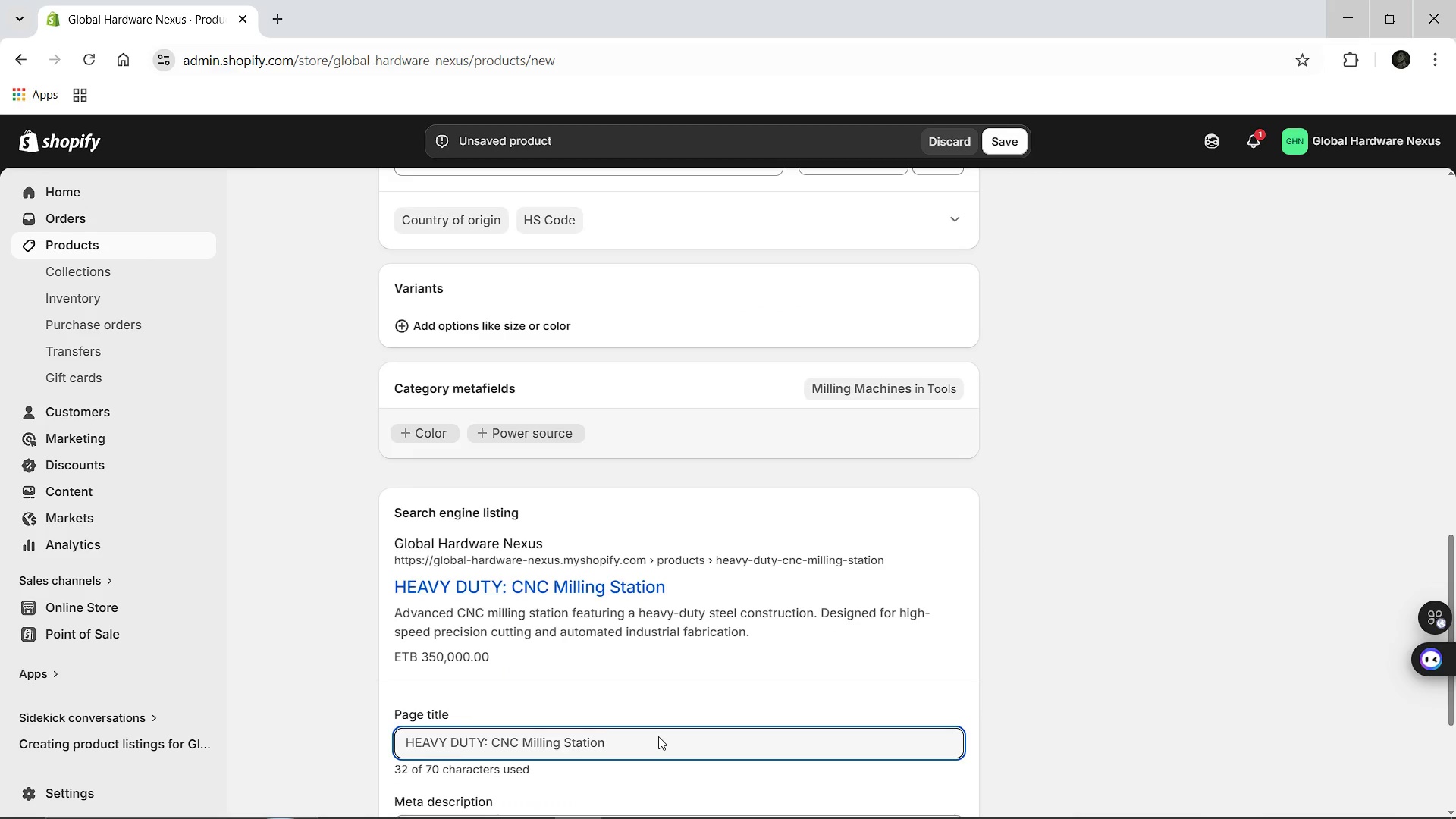 
left_click([617, 714])
 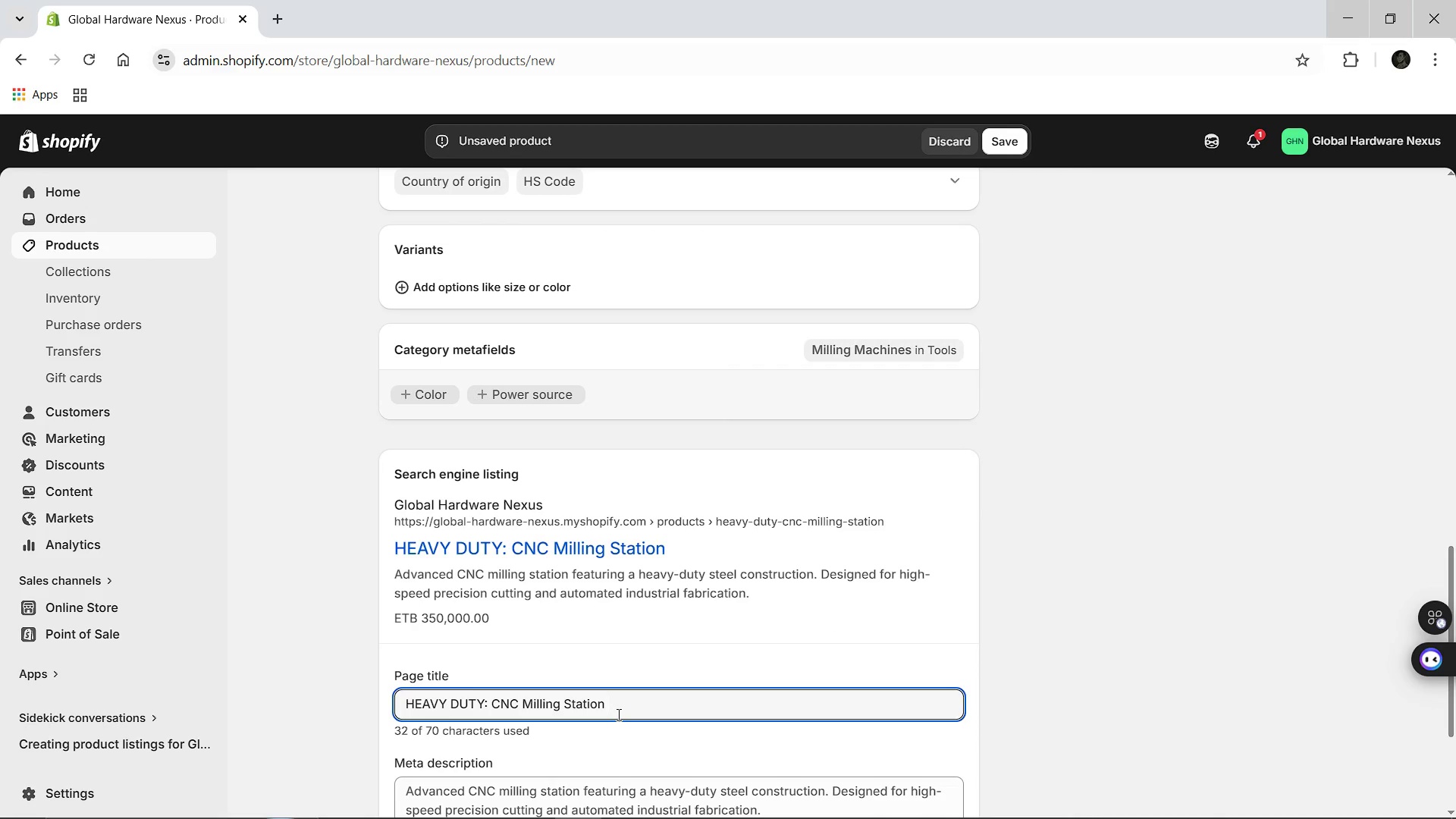 
type( [Break])
key(Backspace)
key(Backspace)
type([Break] Industra)
key(Backspace)
type(iaal)
key(Backspace)
key(Backspace)
type(l HA)
key(Backspace)
type(ardware Nexus)
 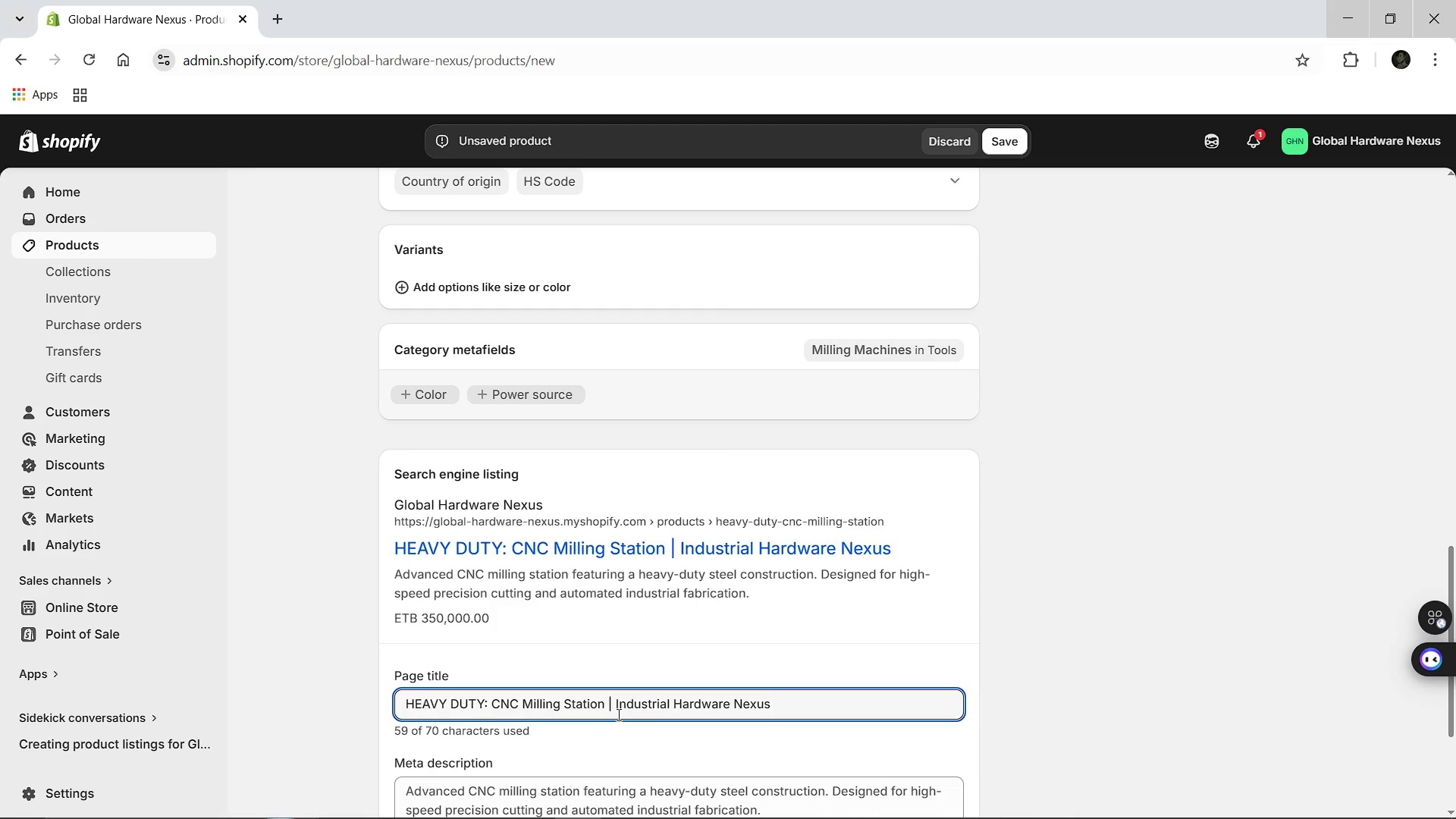 
left_click([596, 639])
 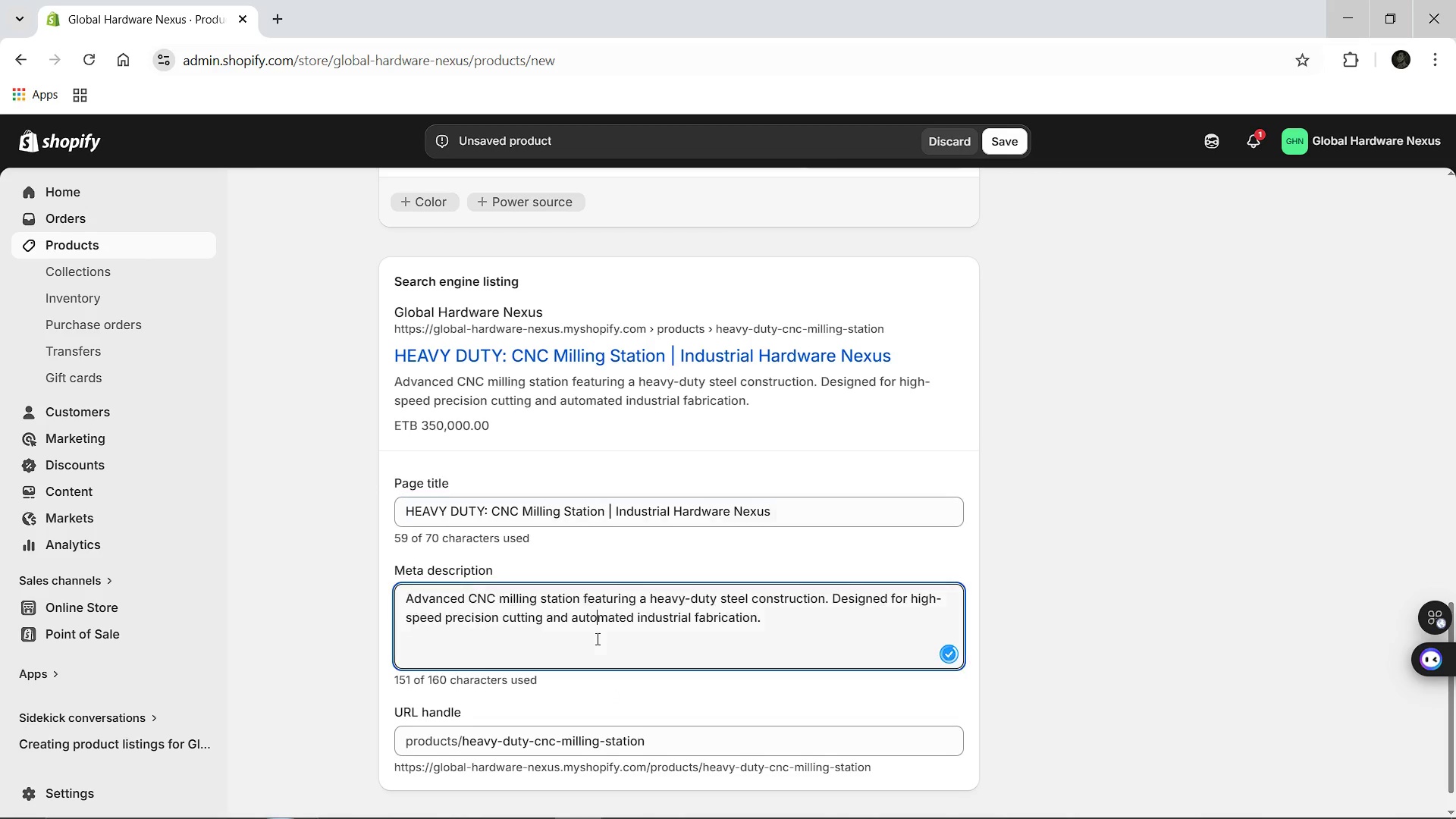 
key(Control+A)
 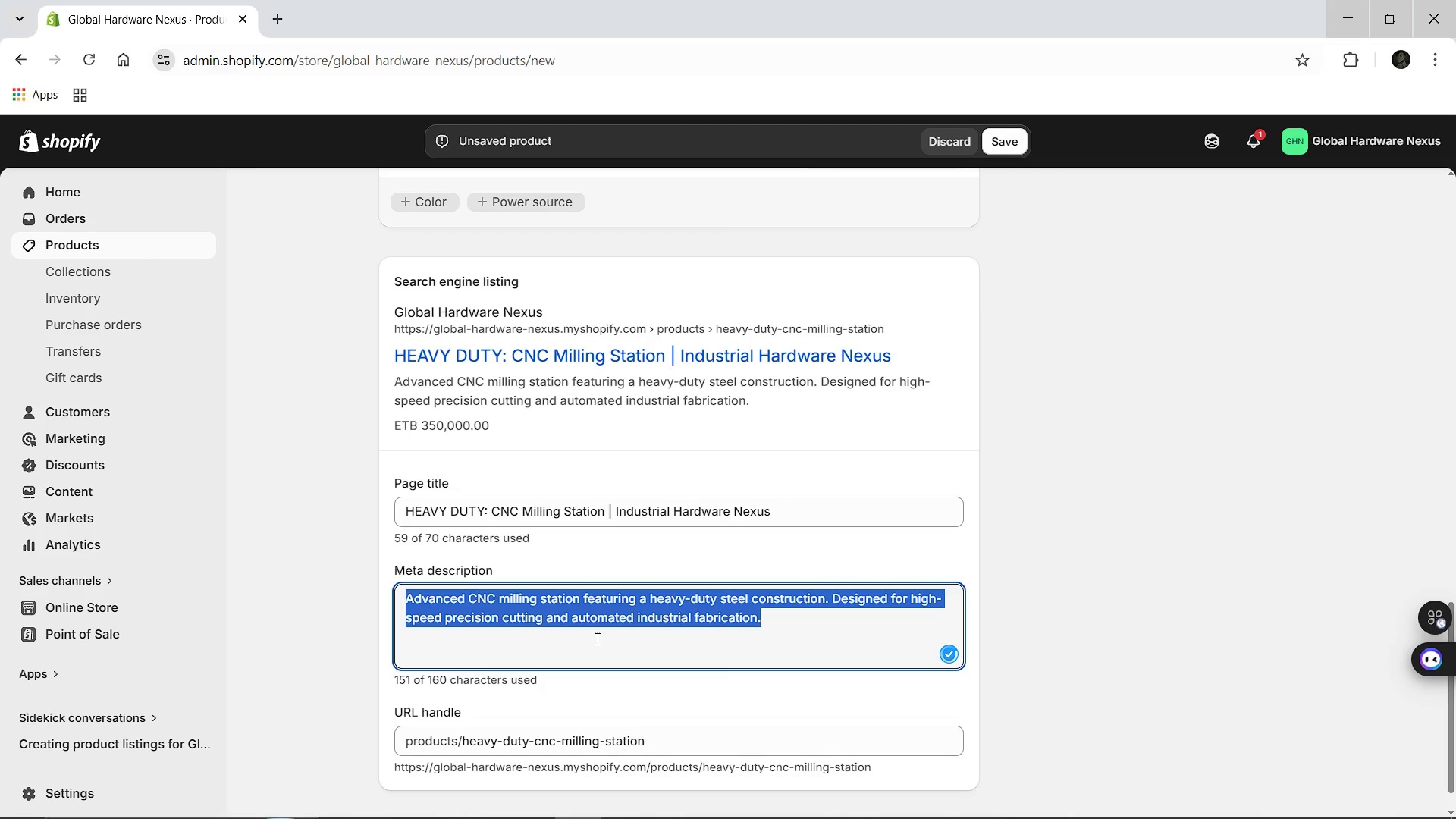 
type(High0)
key(Backspace)
type(-precision industrial hardware for global enginn)
key(Backspace)
type(eering.)
 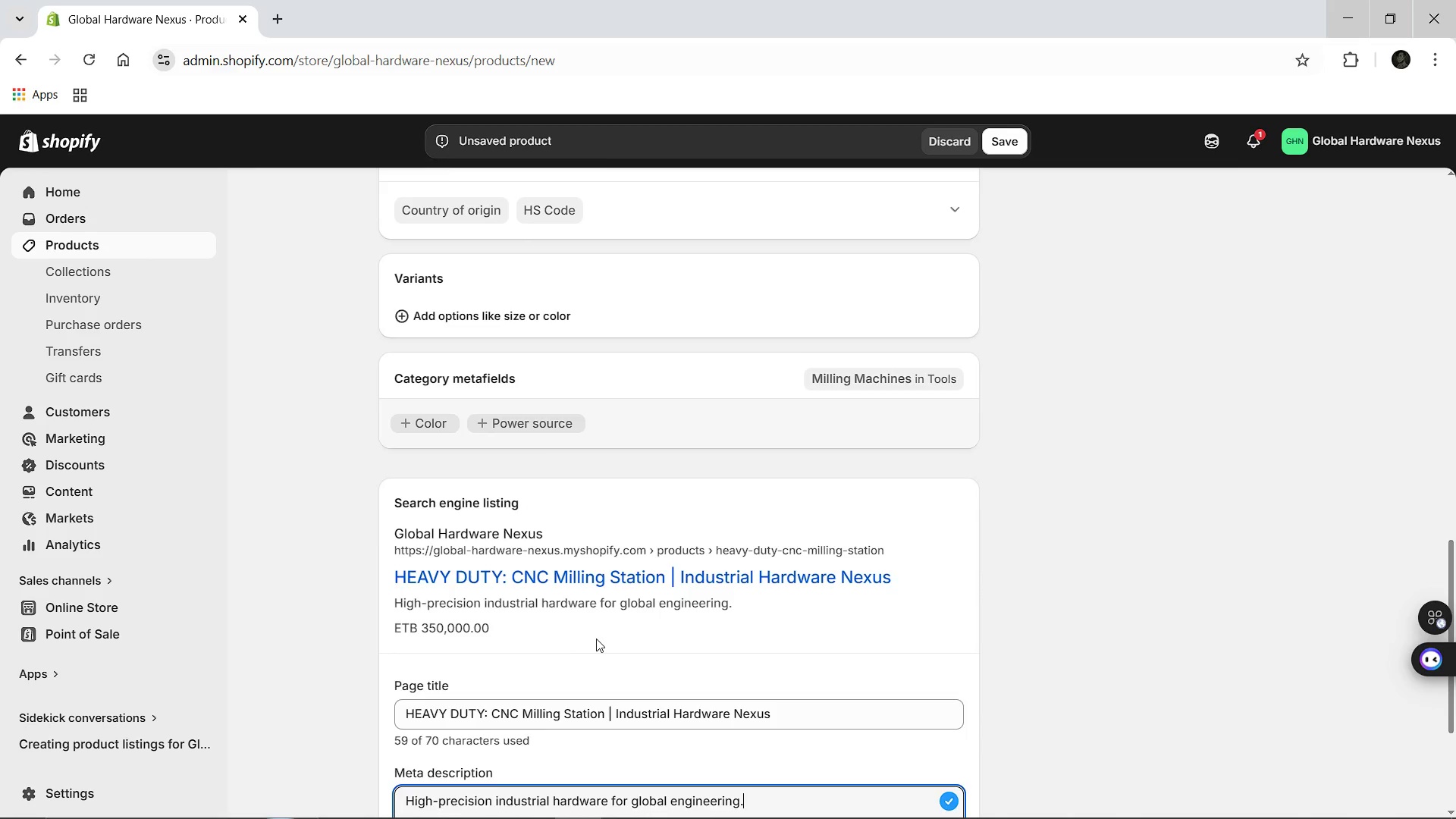 
wait(9.56)
 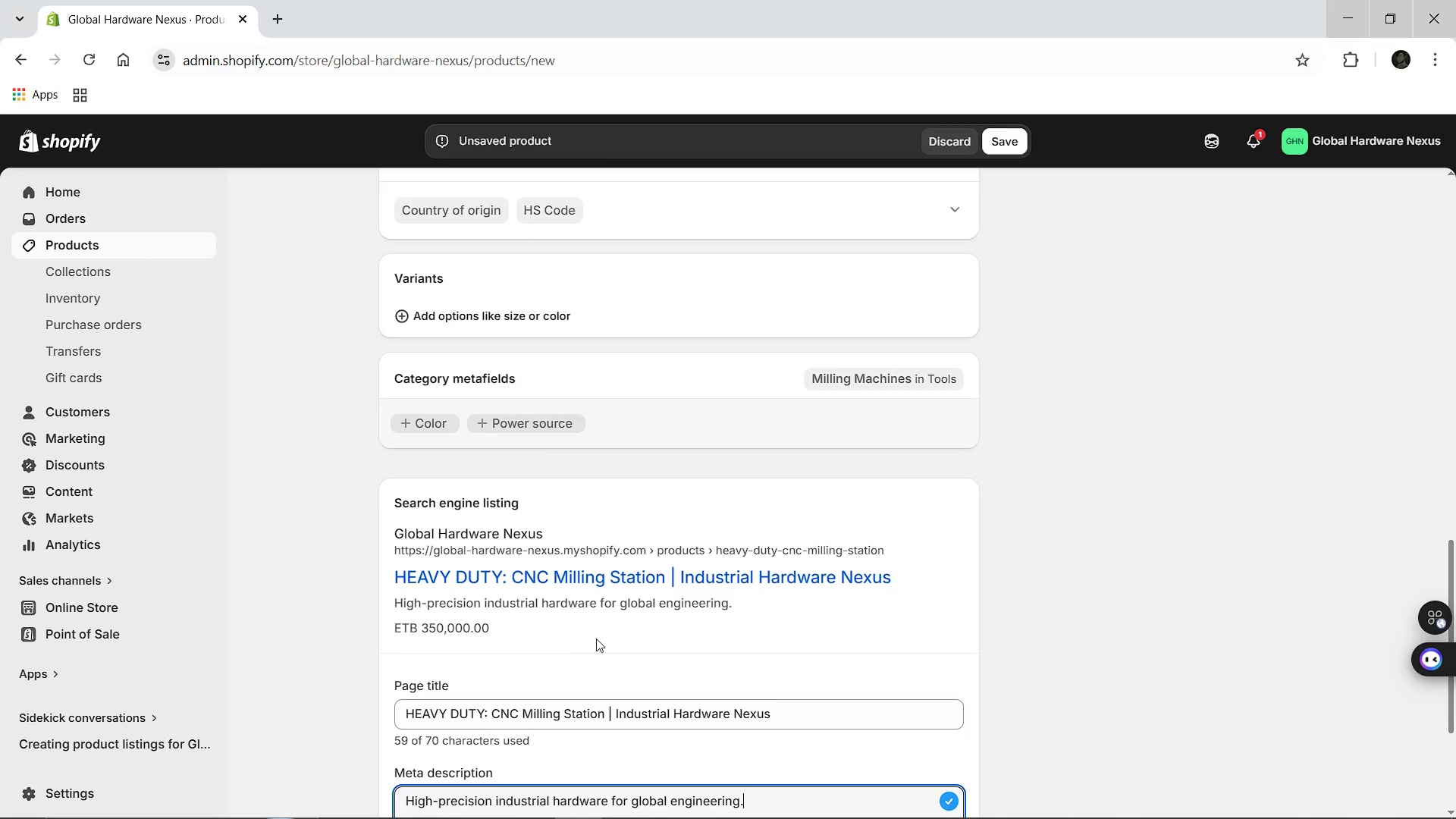 
left_click([1003, 145])
 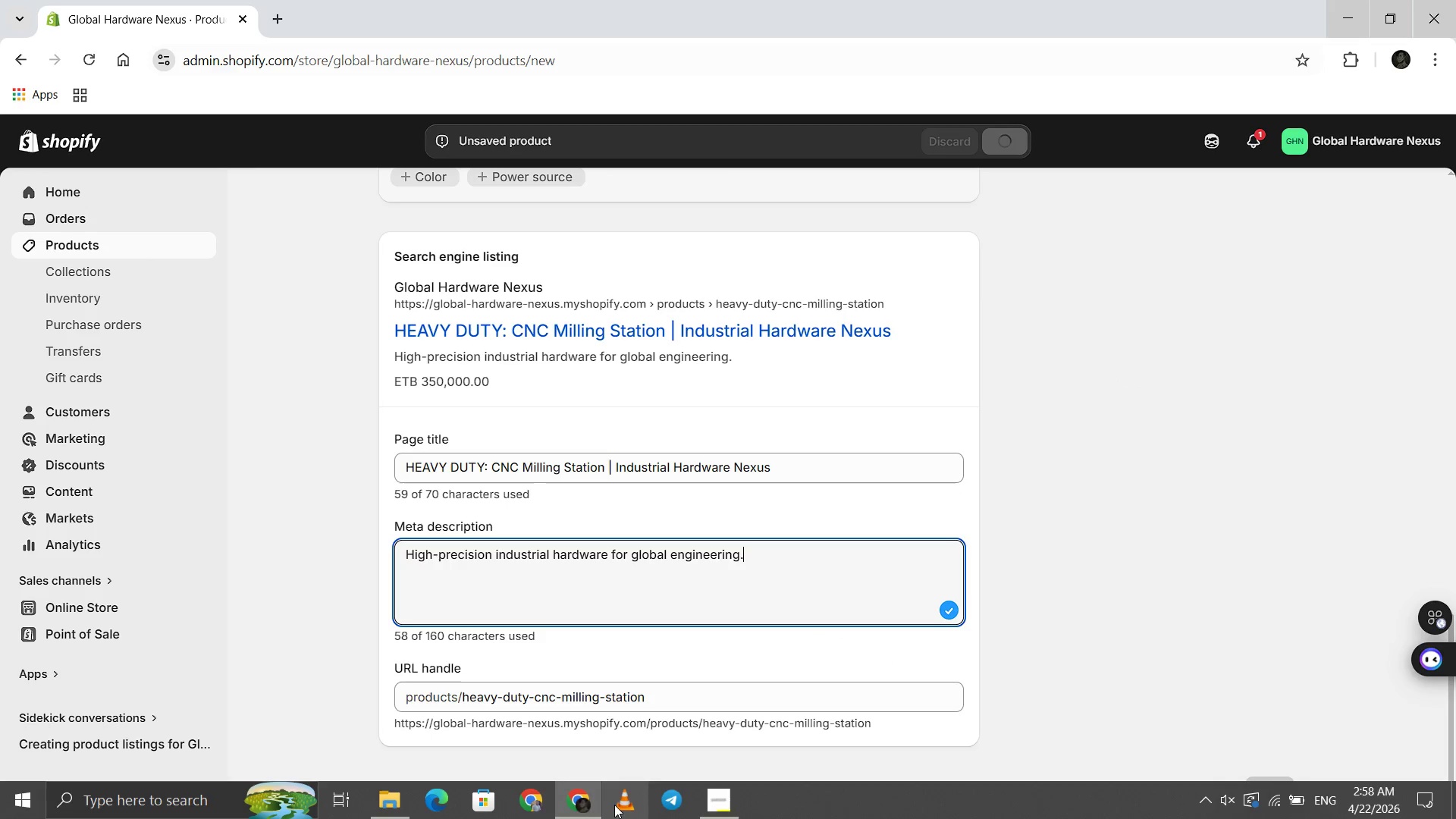 
left_click([705, 802])